 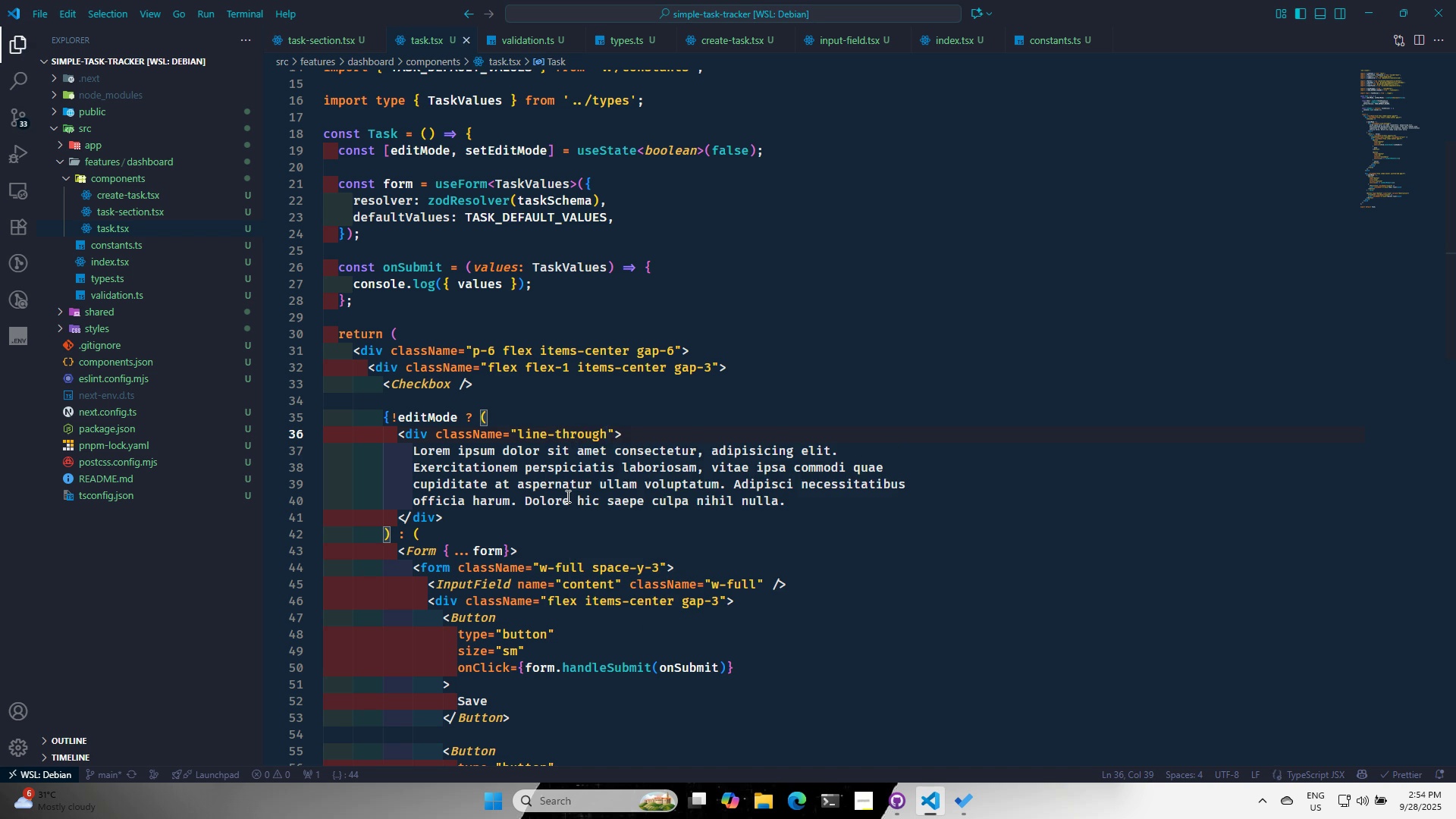 
key(Control+S)
 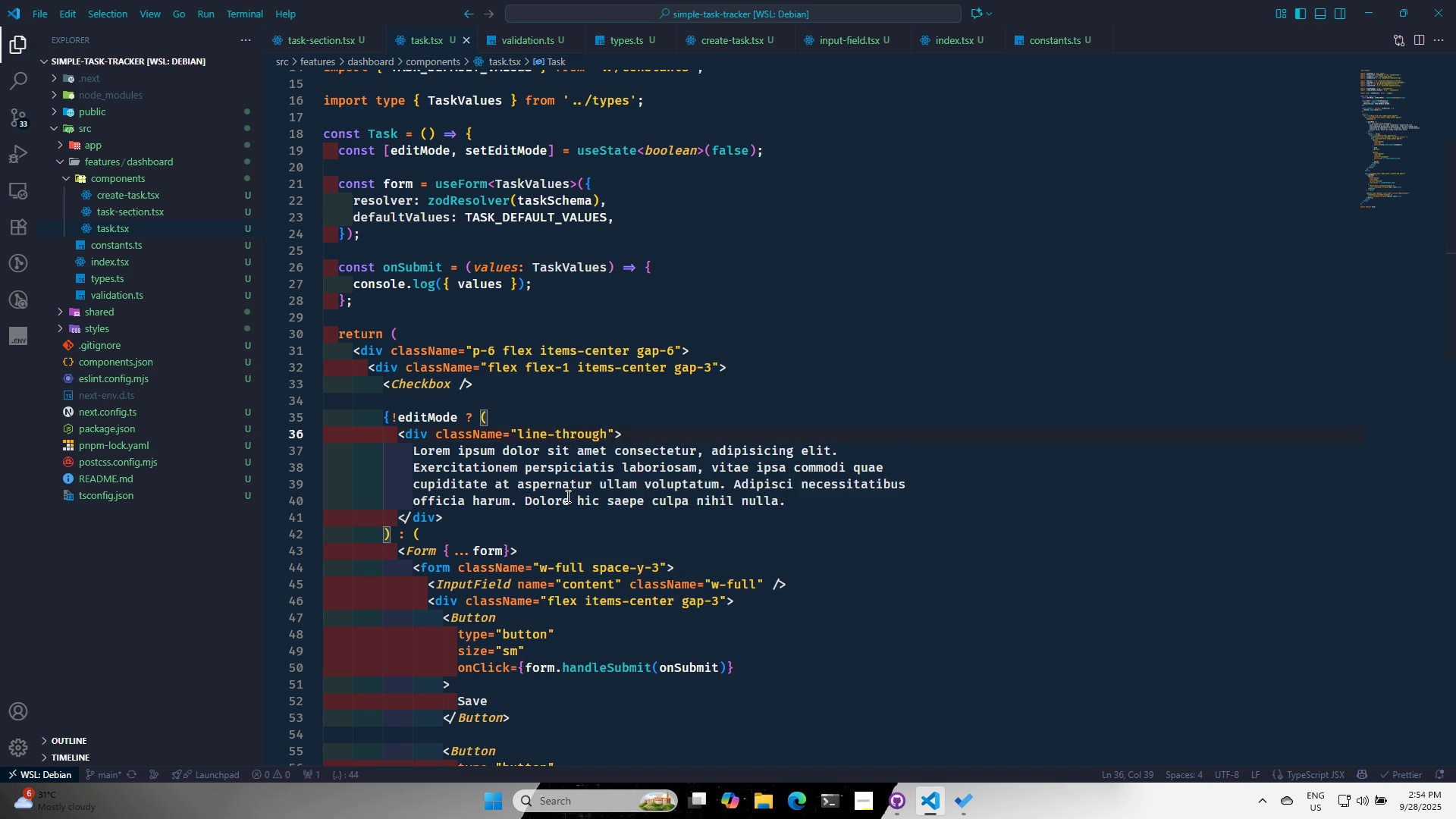 
key(Alt+AltLeft)
 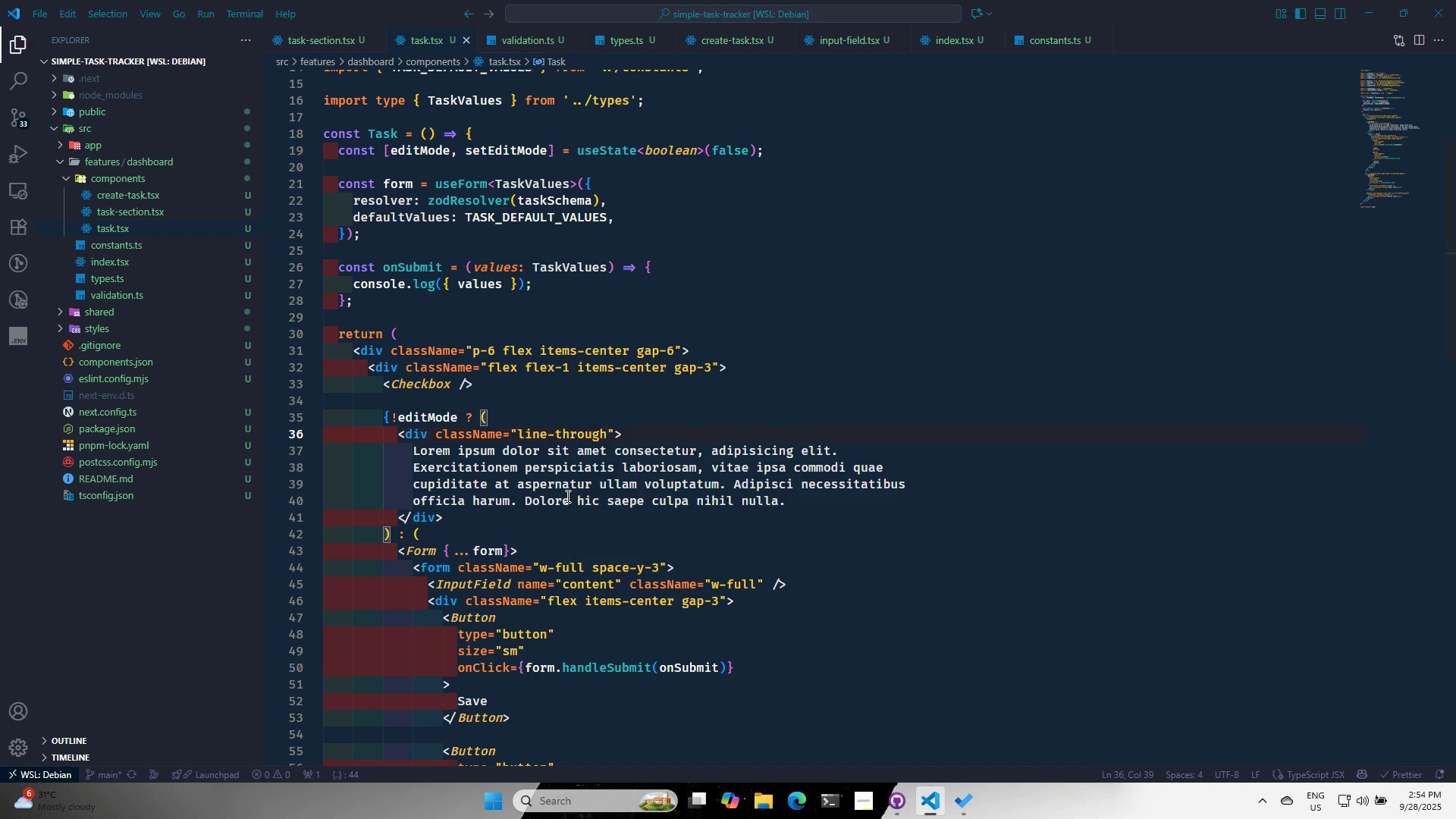 
key(Alt+Tab)
 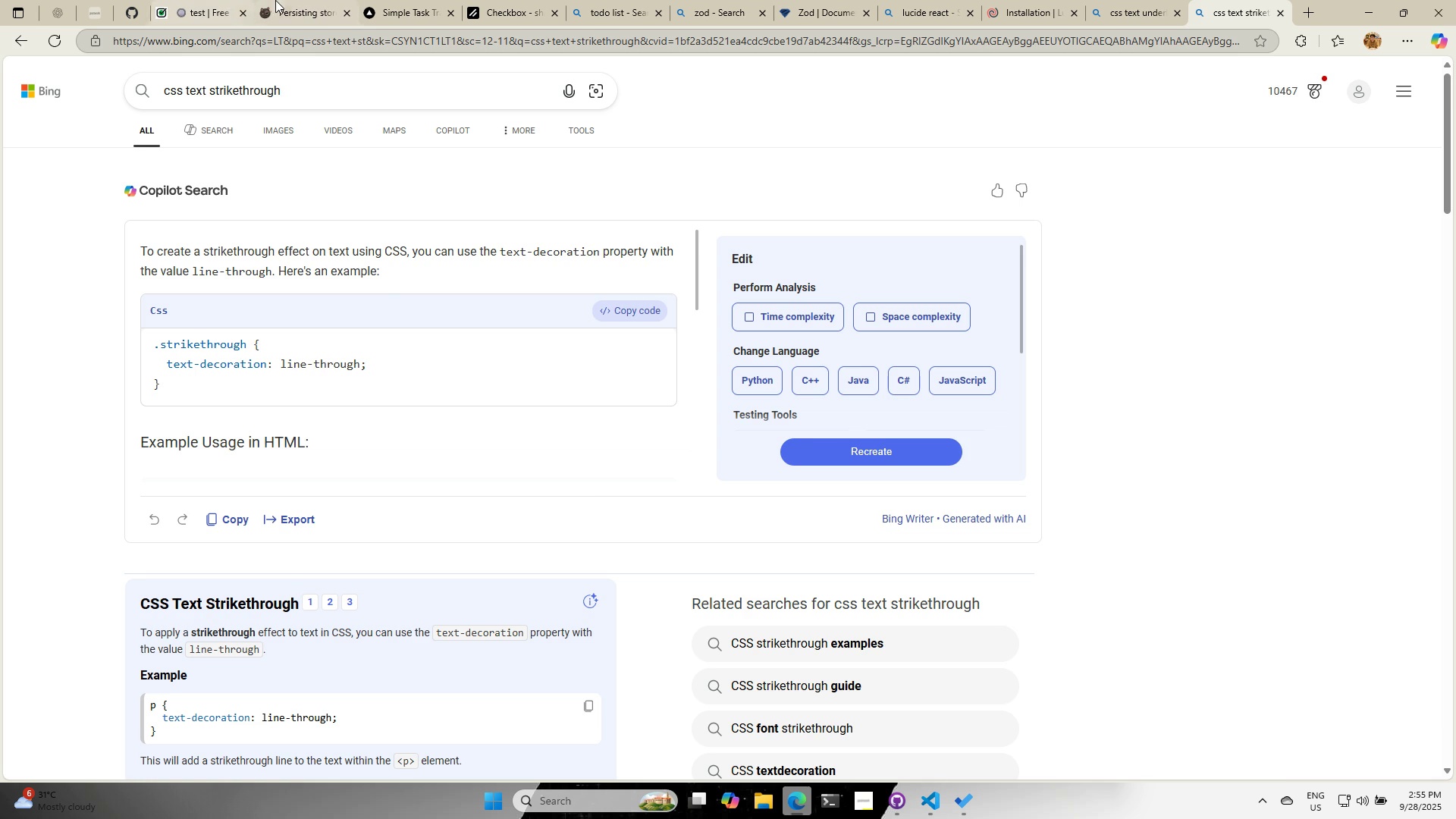 
left_click([279, 0])
 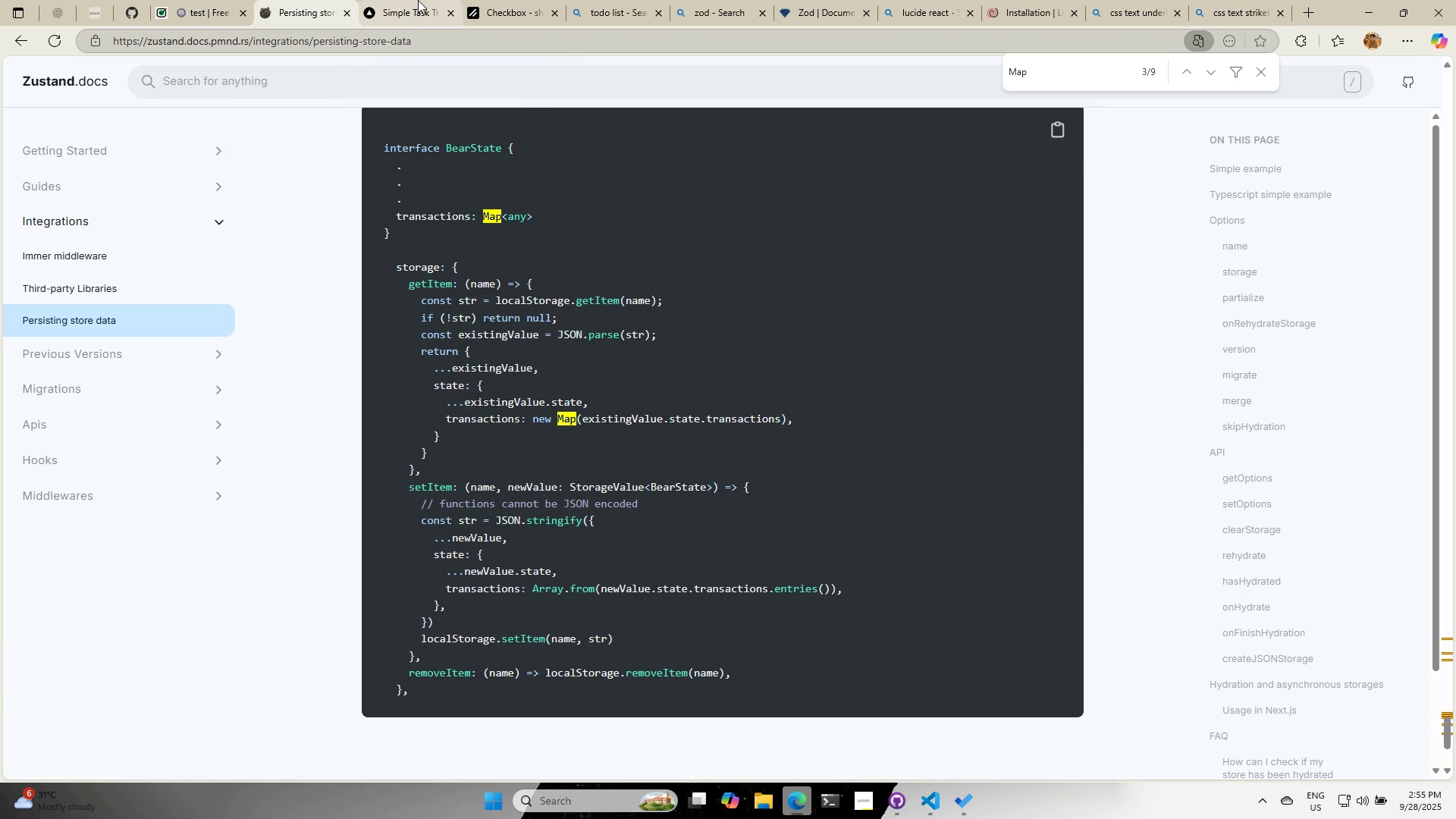 
left_click([418, 0])
 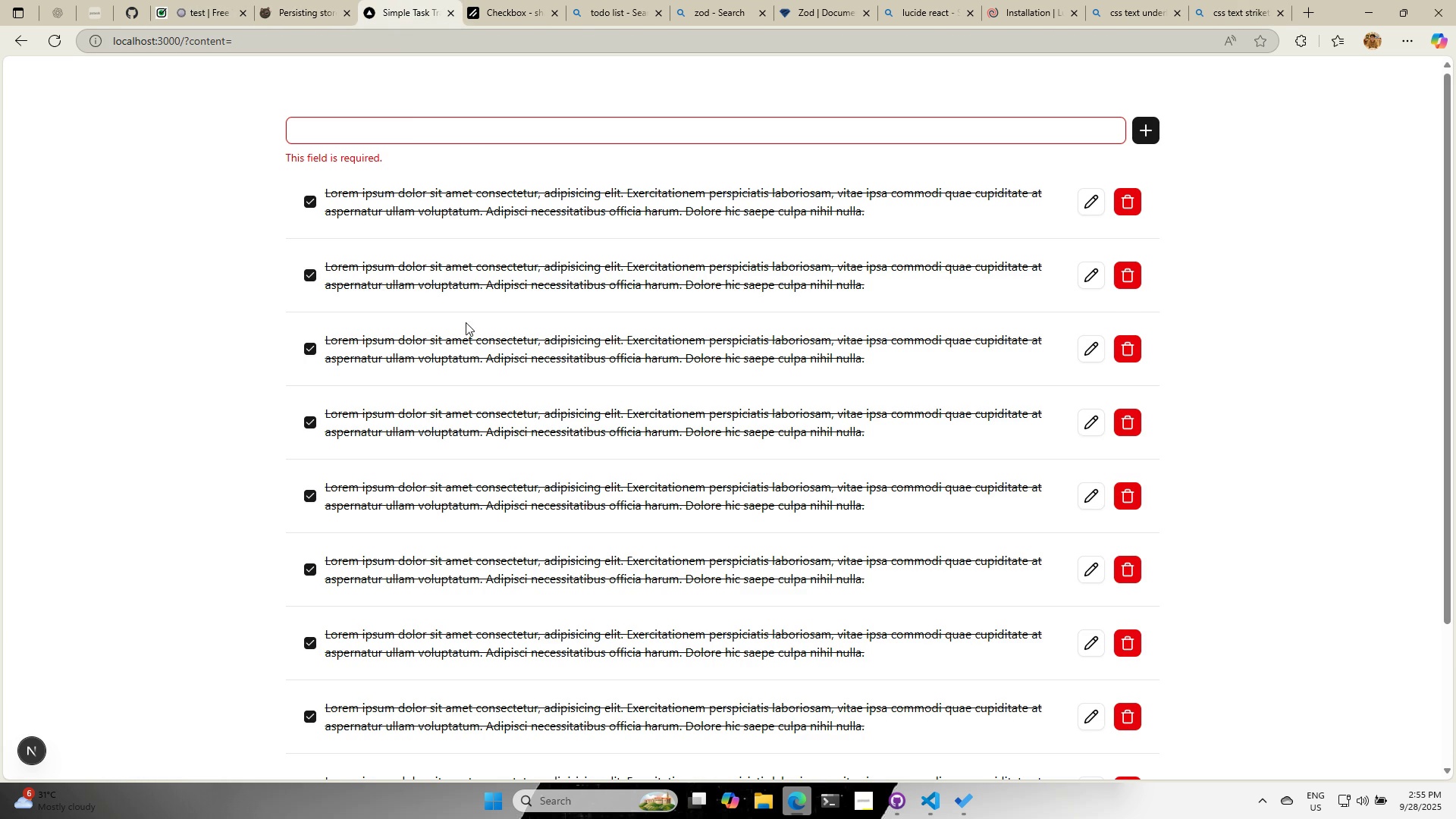 
scroll: coordinate [467, 557], scroll_direction: down, amount: 5.0
 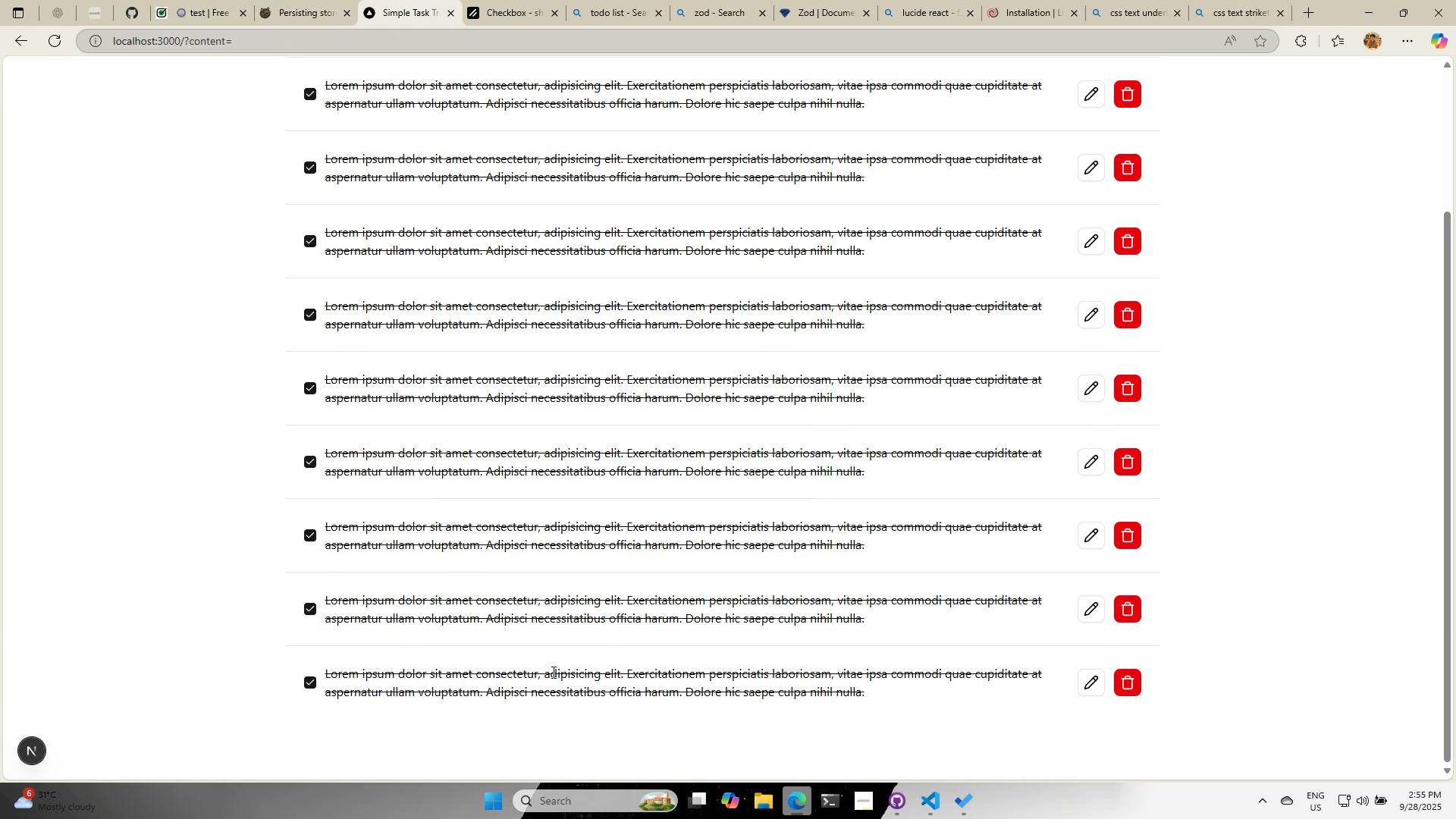 
scroll: coordinate [538, 659], scroll_direction: up, amount: 4.0
 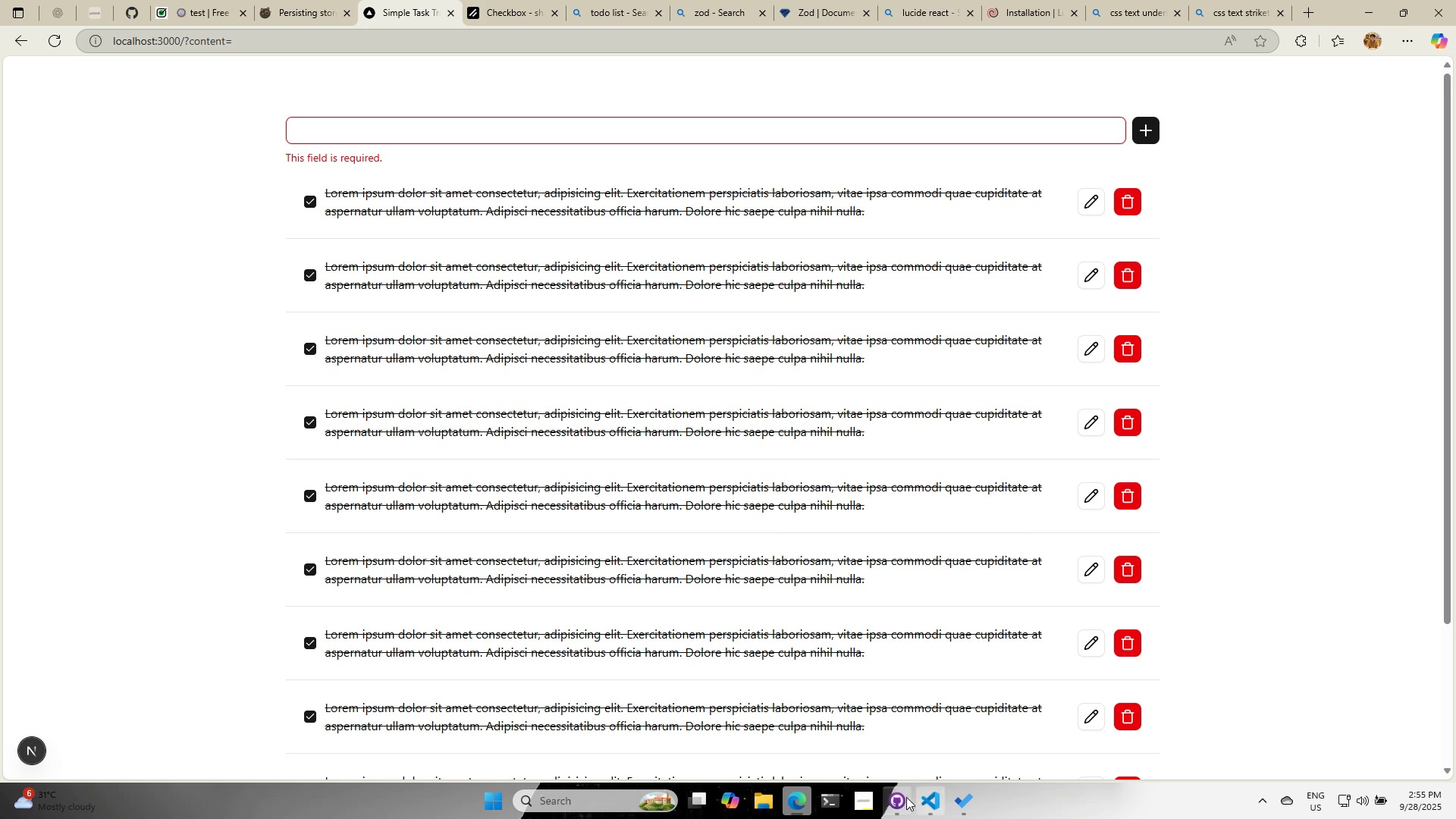 
mouse_move([909, 789])
 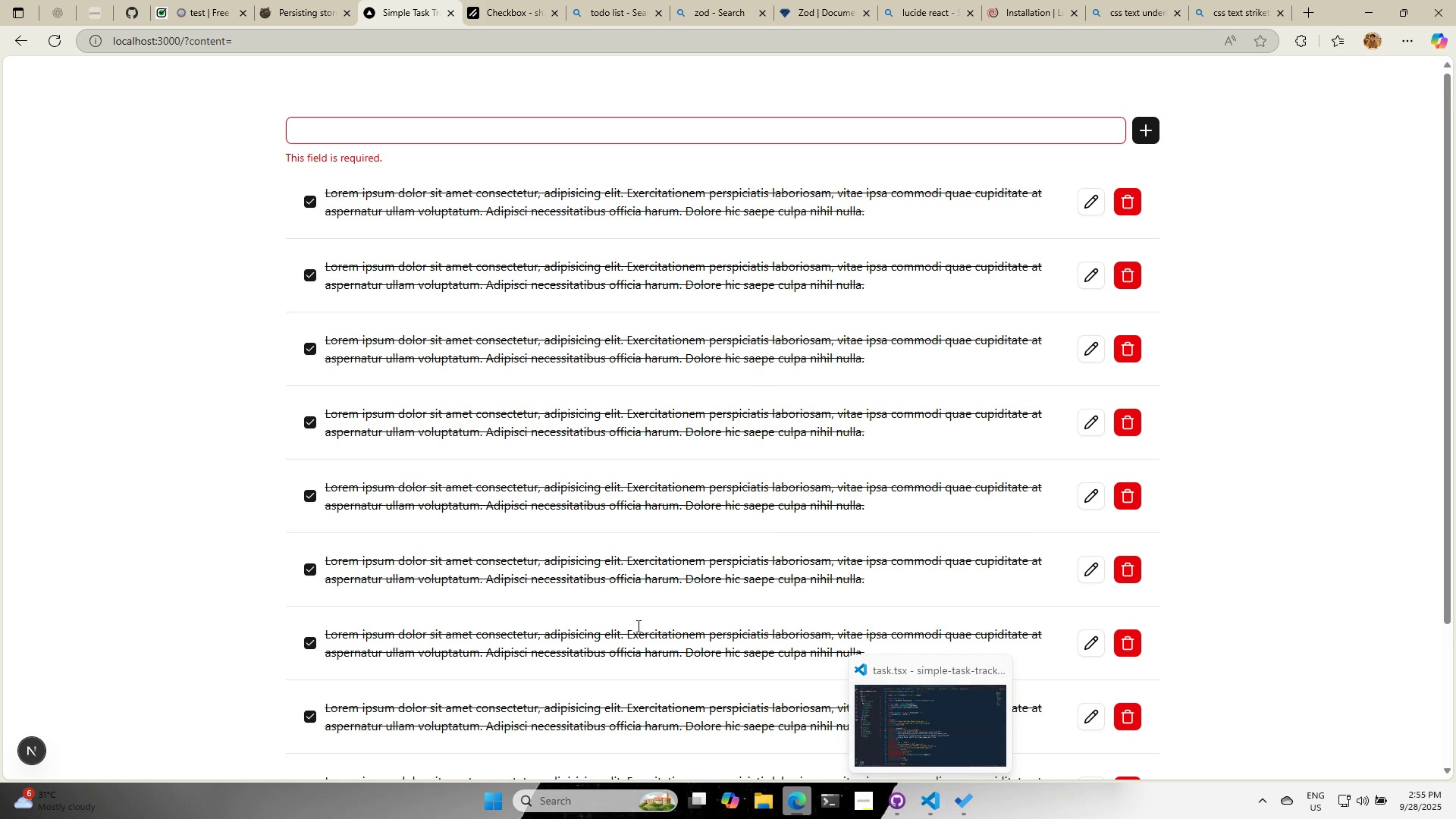 
scroll: coordinate [610, 620], scroll_direction: up, amount: 3.0
 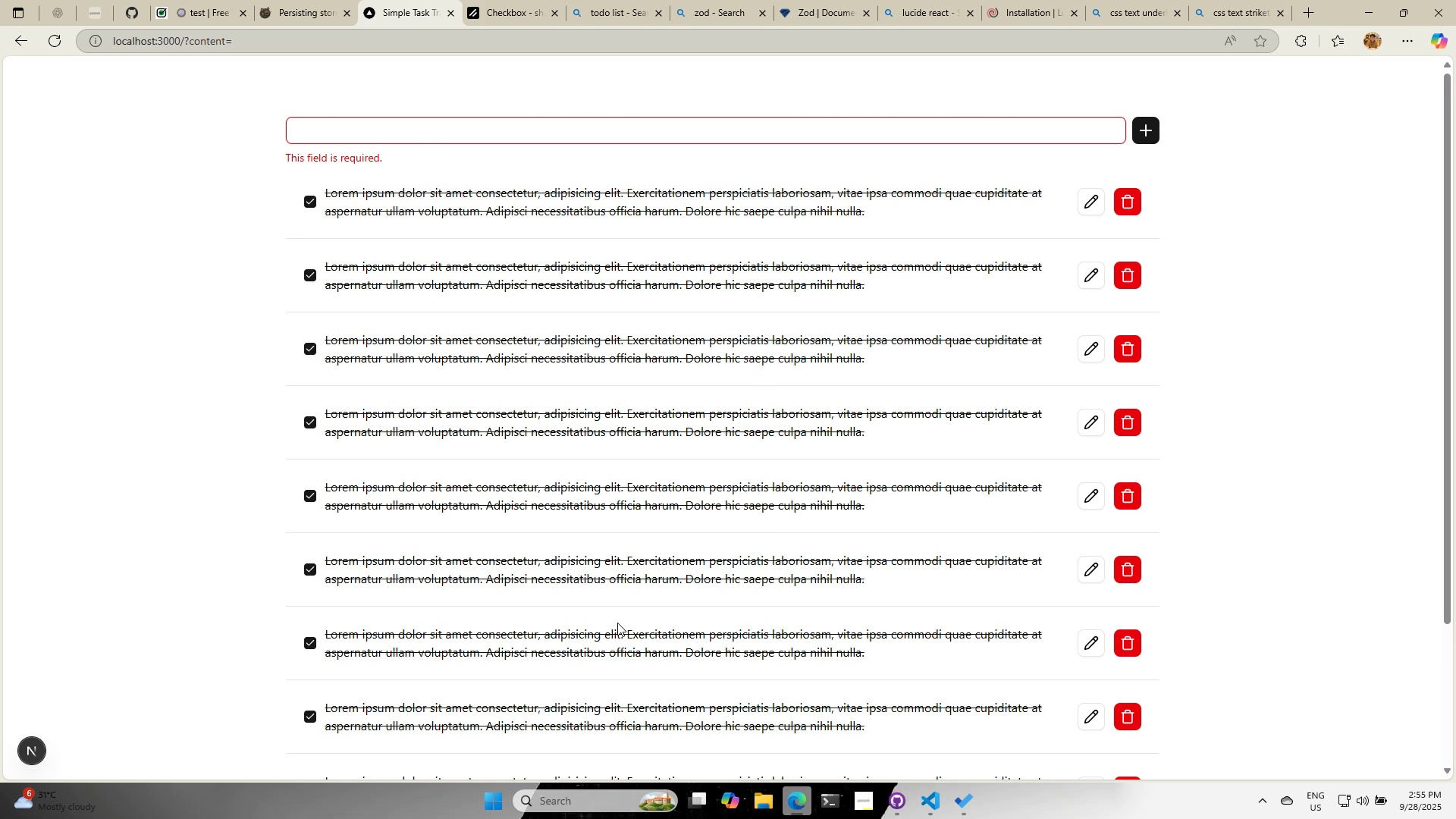 
scroll: coordinate [616, 639], scroll_direction: none, amount: 0.0
 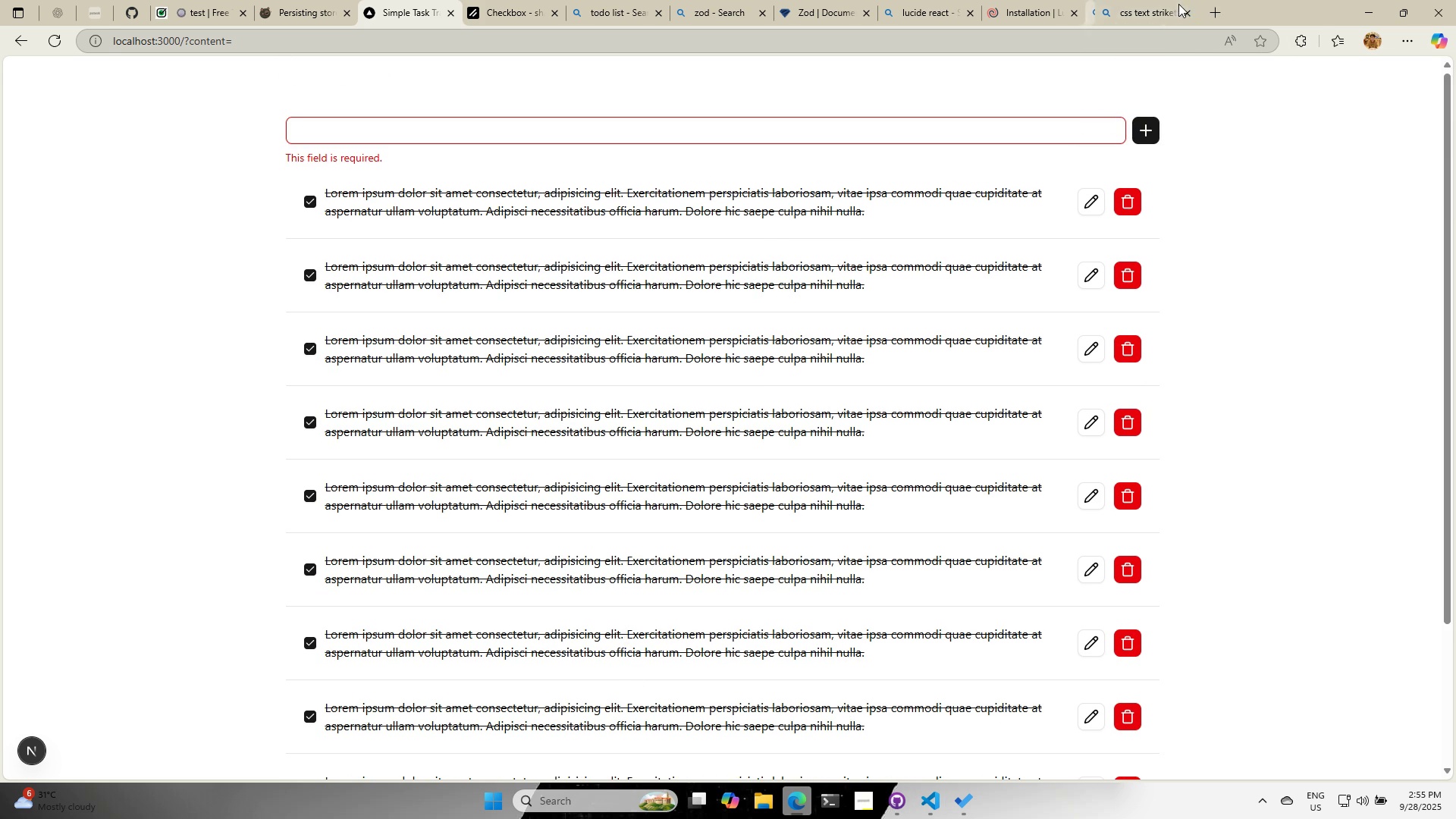 
left_click([1179, 4])
 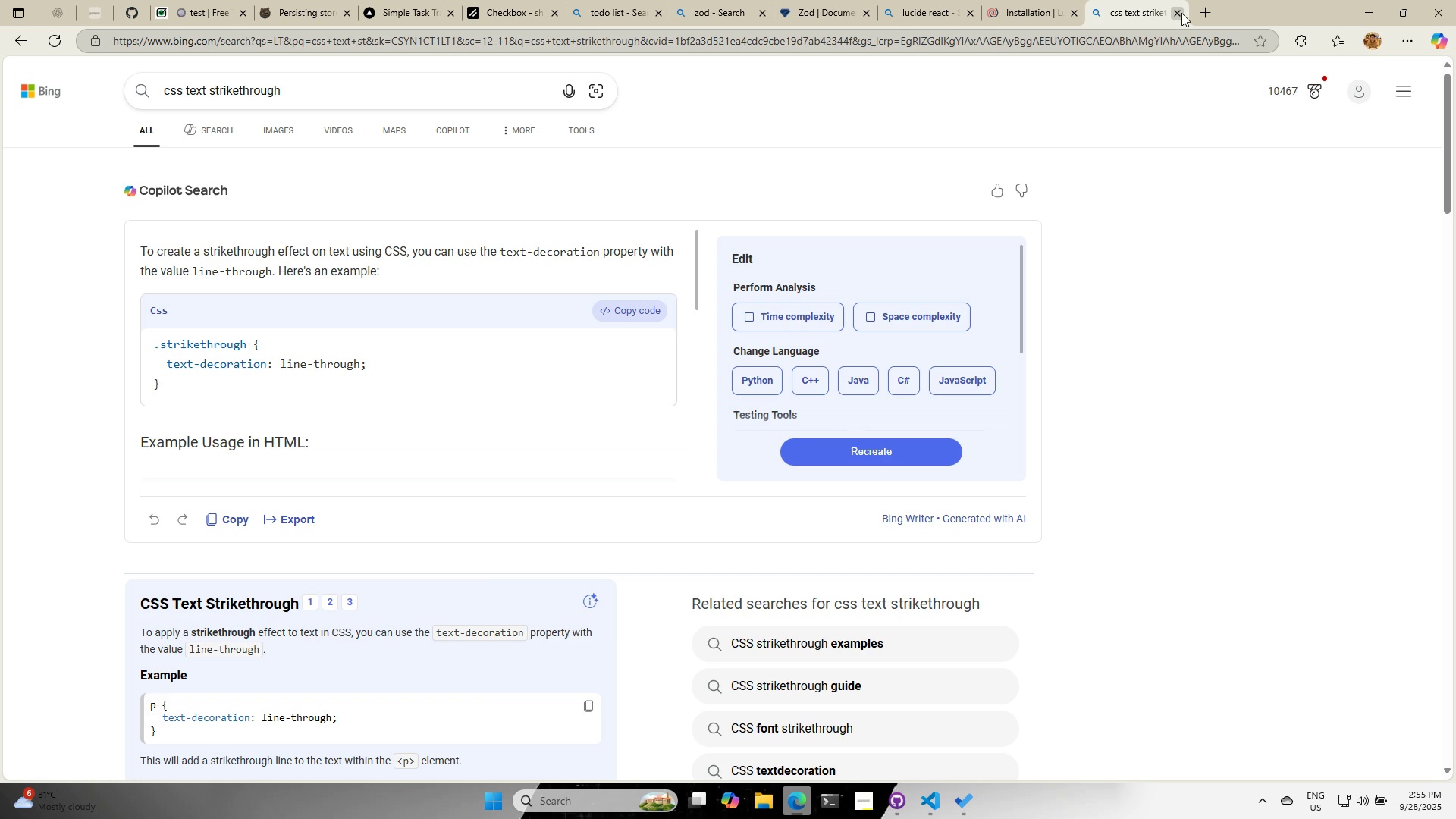 
left_click([1181, 13])
 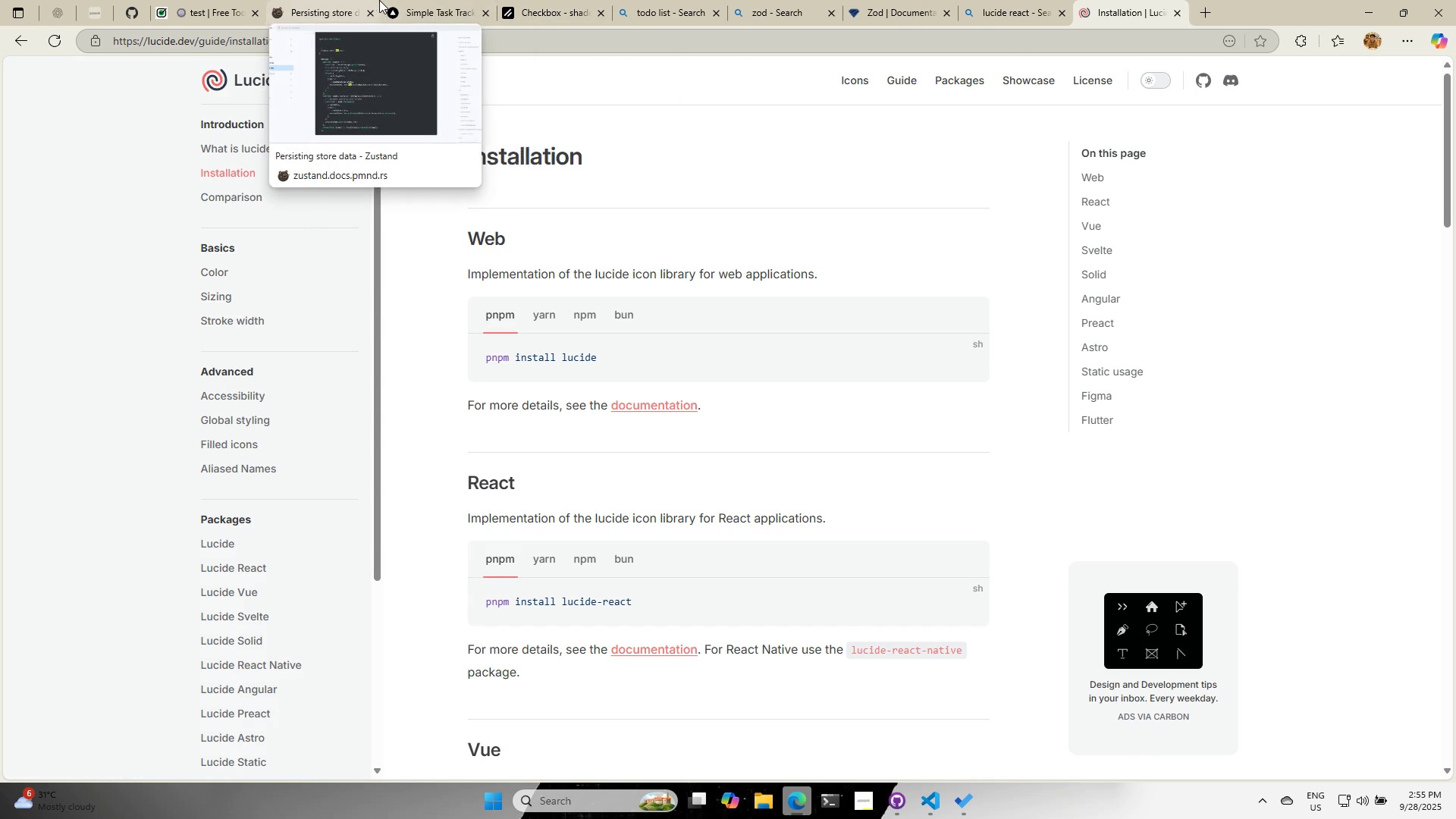 
left_click([424, 0])
 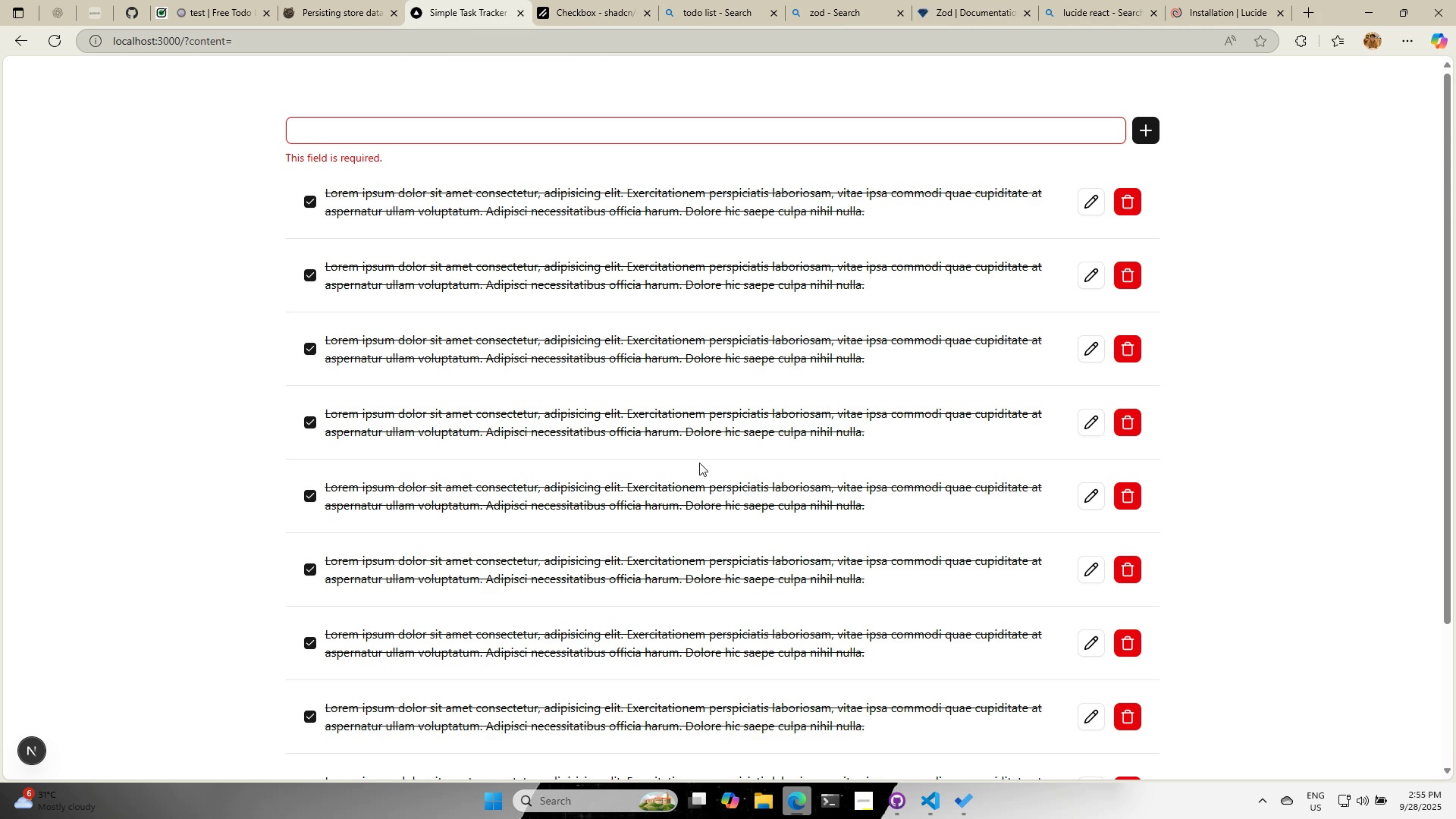 
scroll: coordinate [755, 485], scroll_direction: down, amount: 2.0
 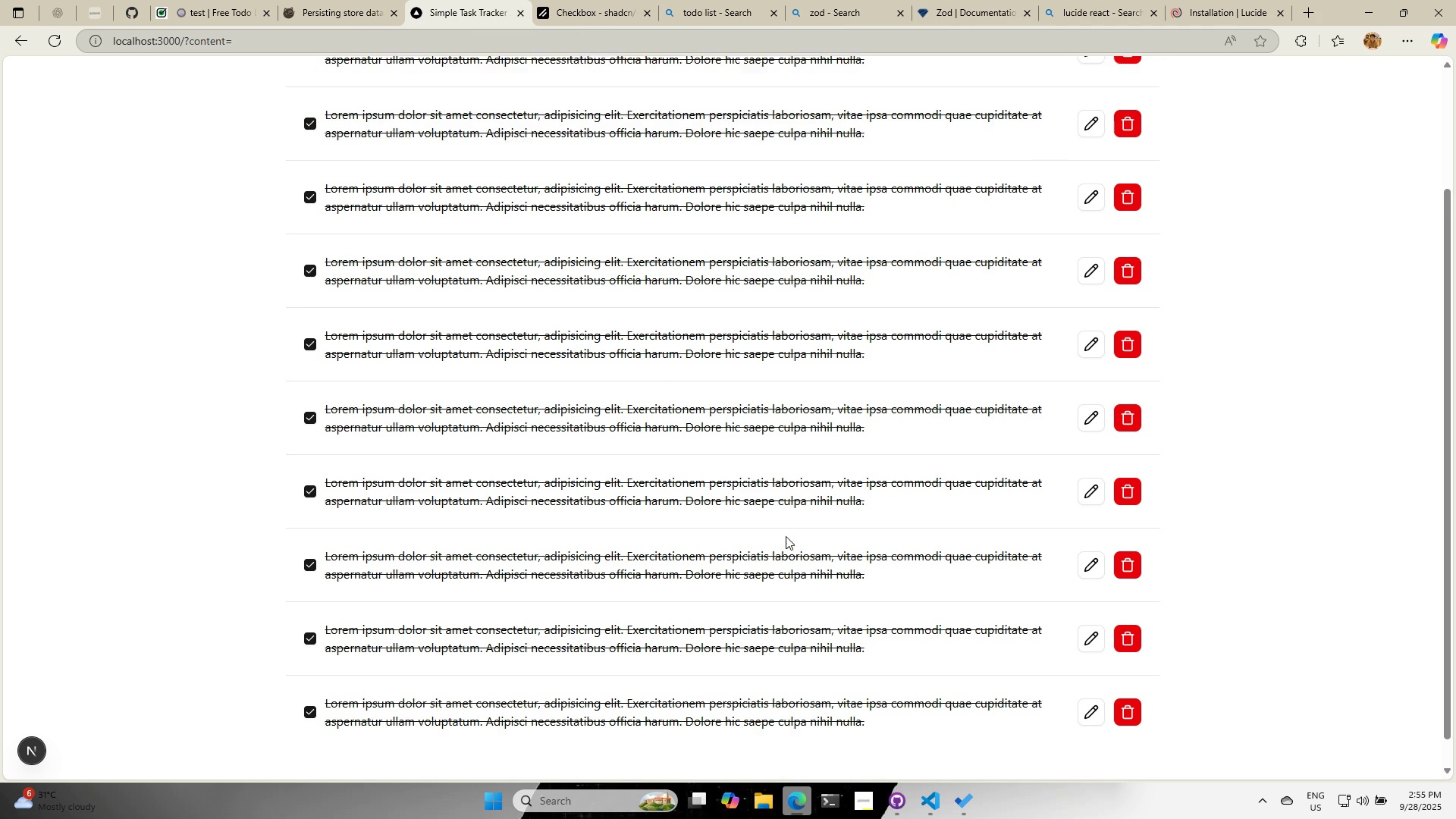 
scroll: coordinate [783, 550], scroll_direction: up, amount: 4.0
 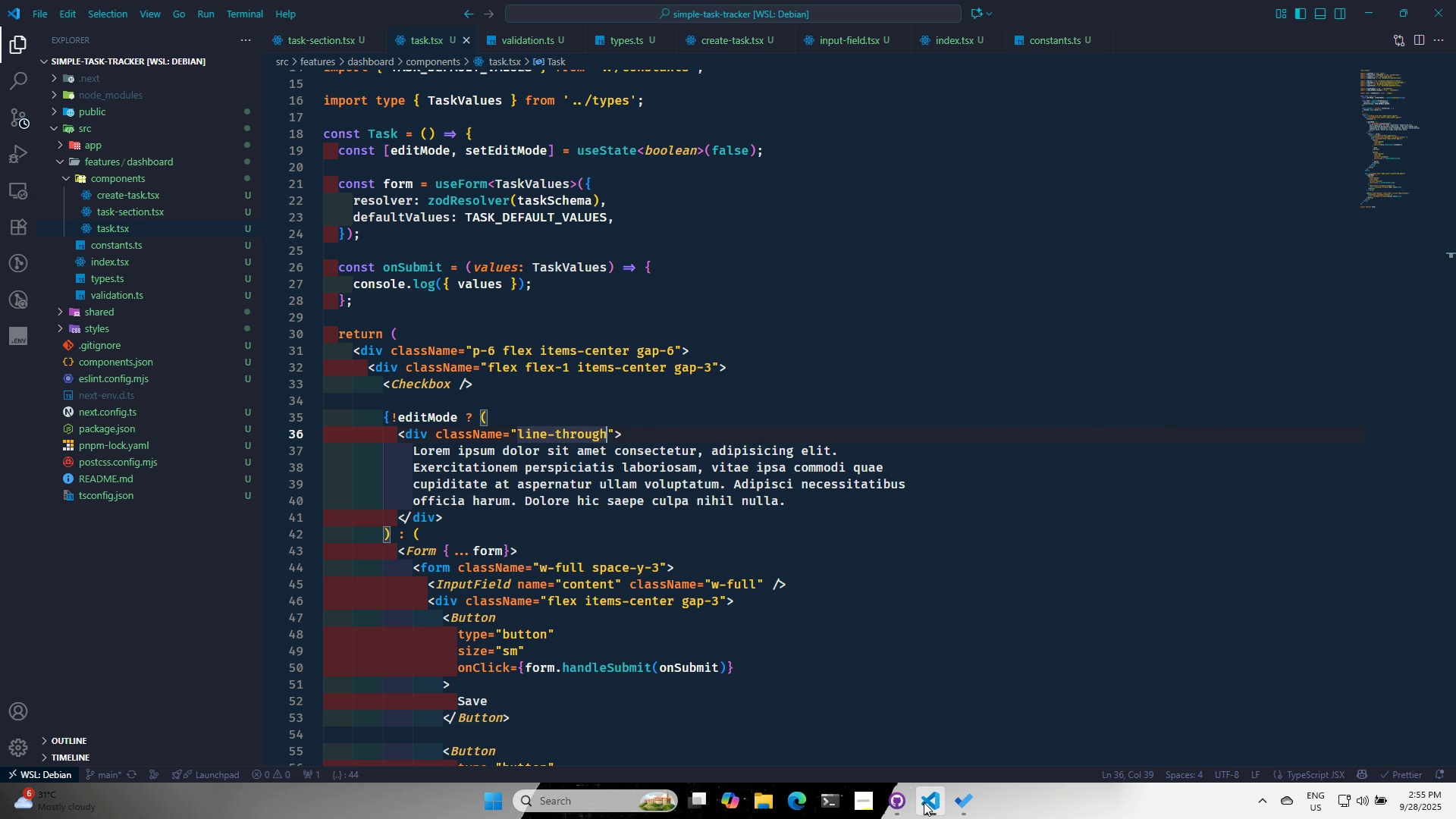 
wait(6.18)
 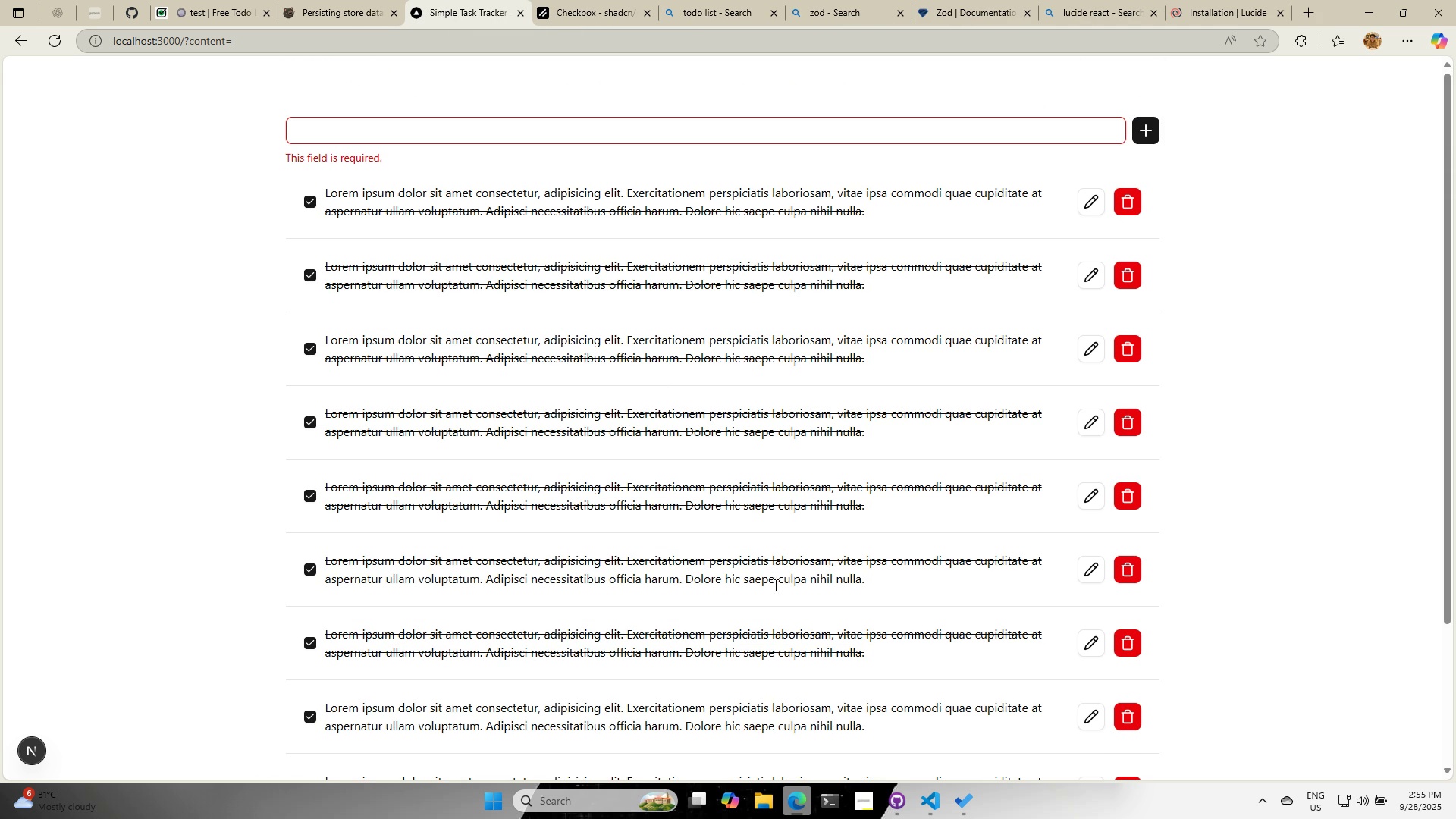 
type( textm)
 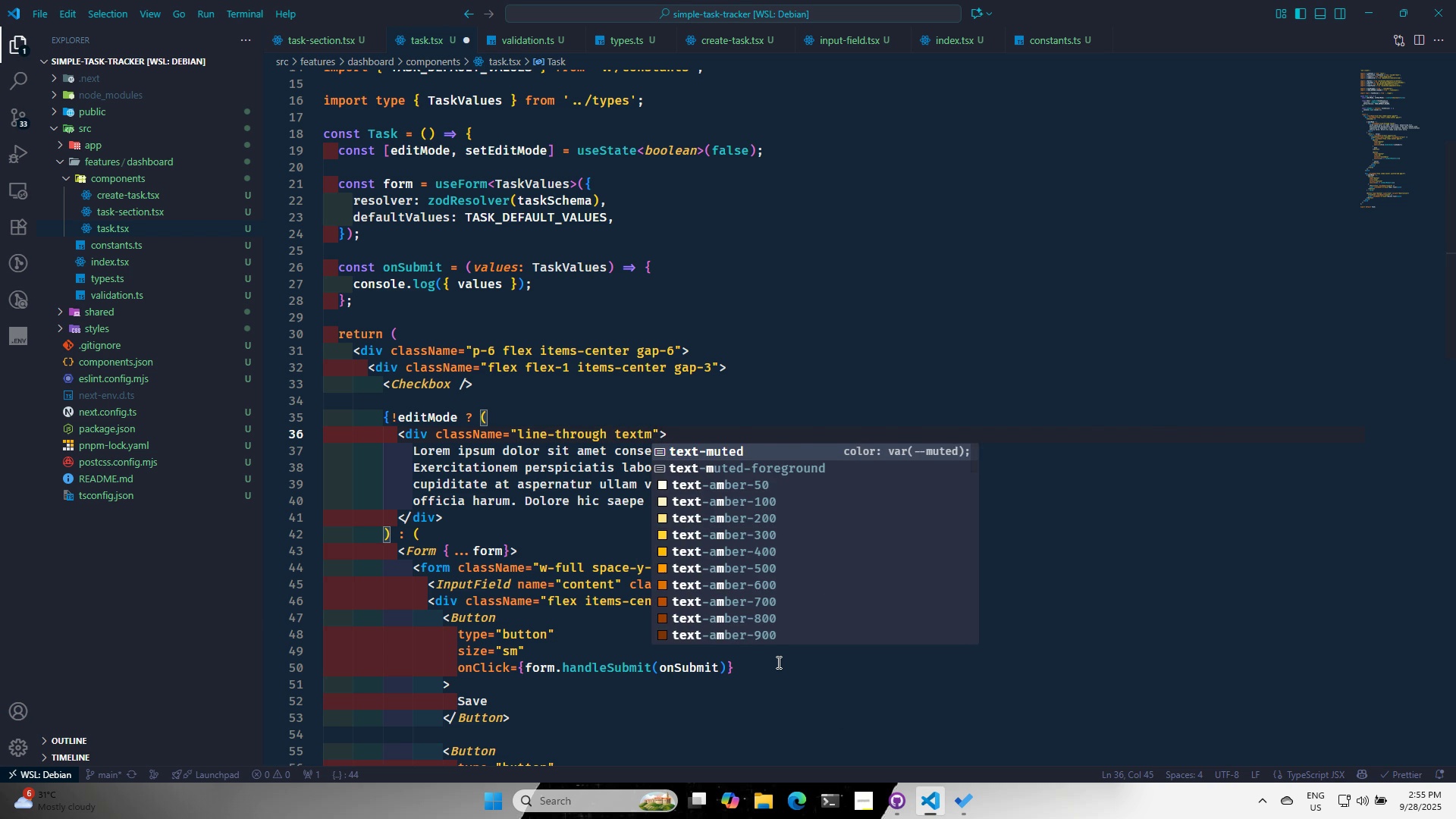 
key(Enter)